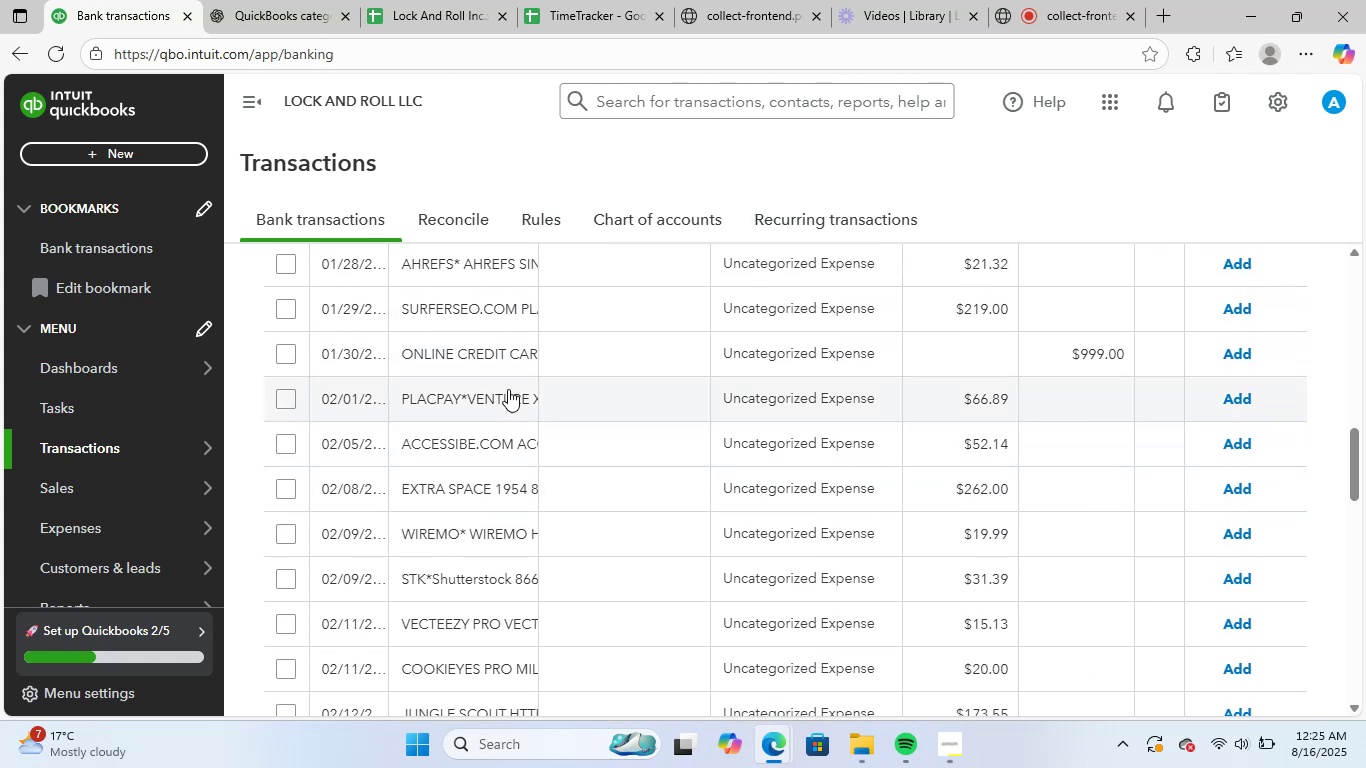 
left_click([517, 357])
 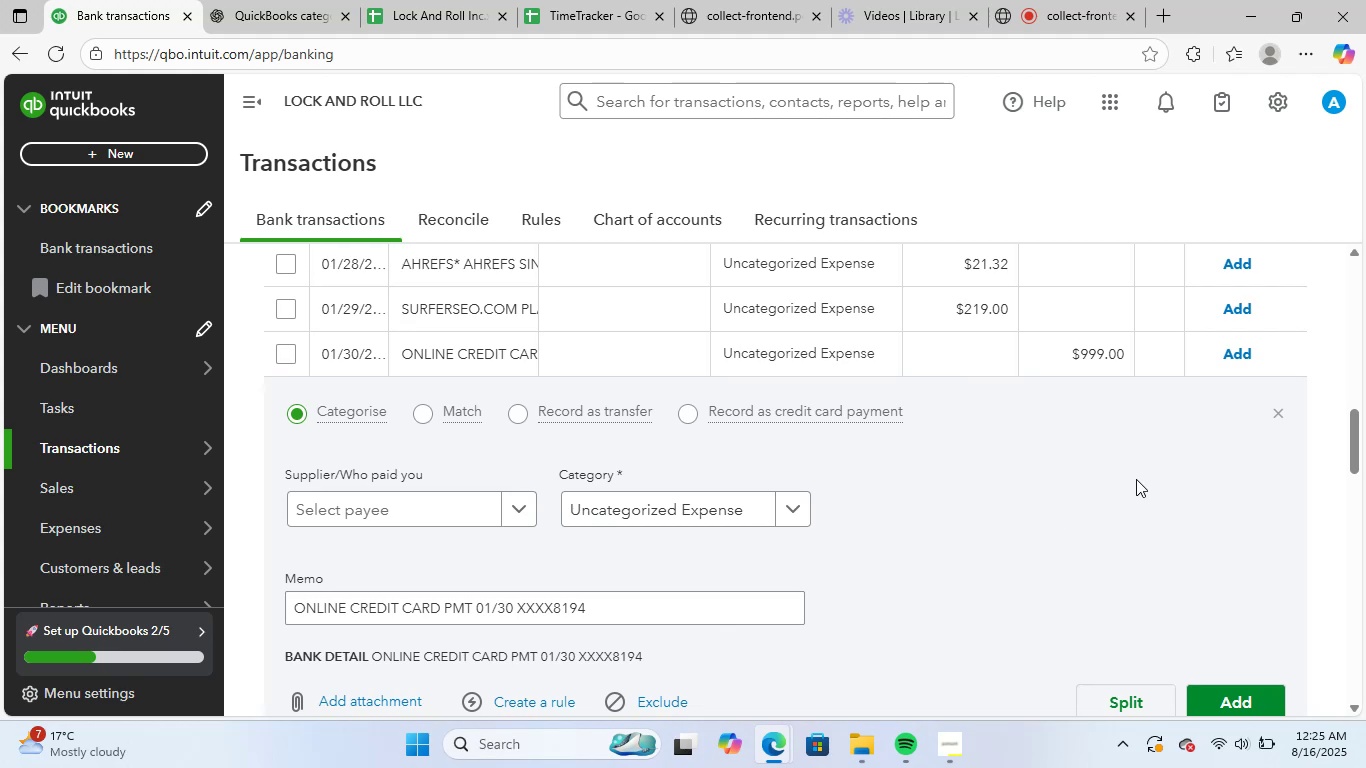 
left_click([1278, 414])
 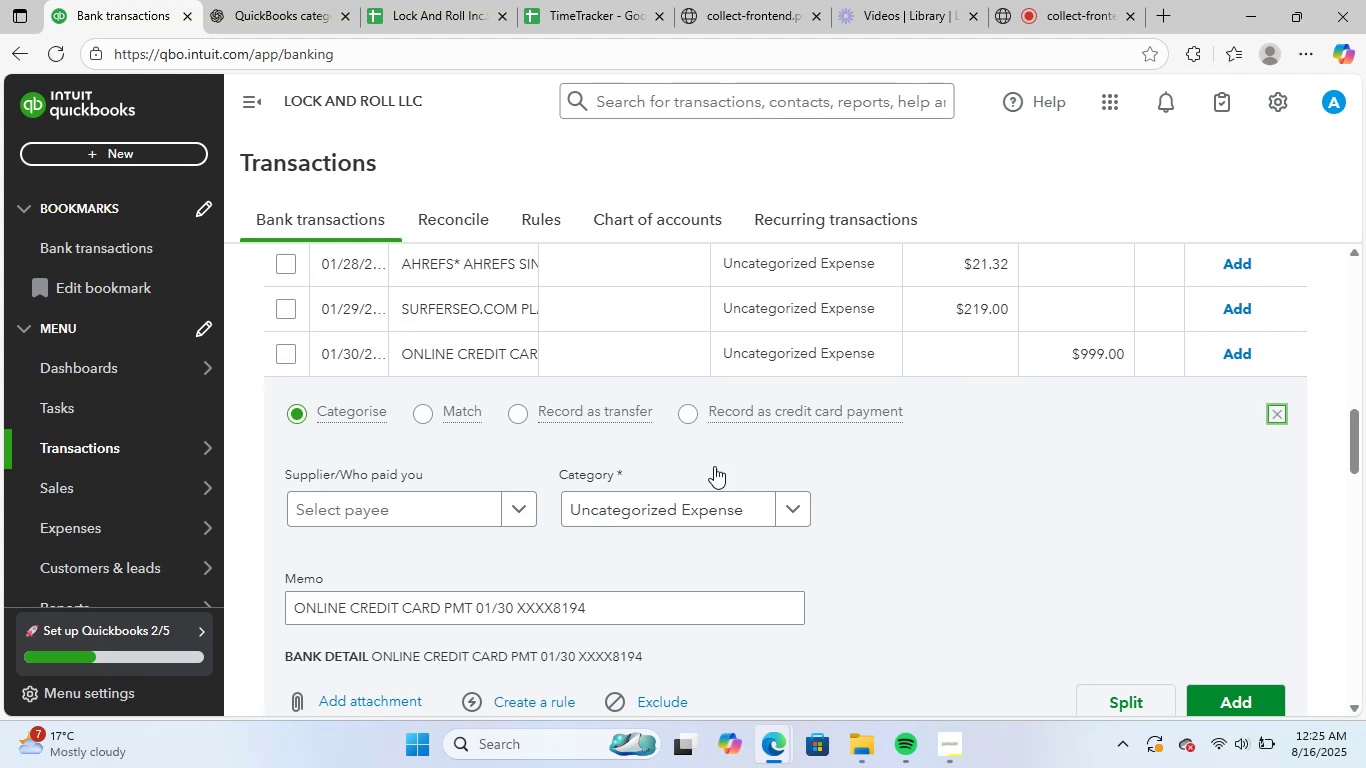 
scroll: coordinate [638, 493], scroll_direction: down, amount: 13.0
 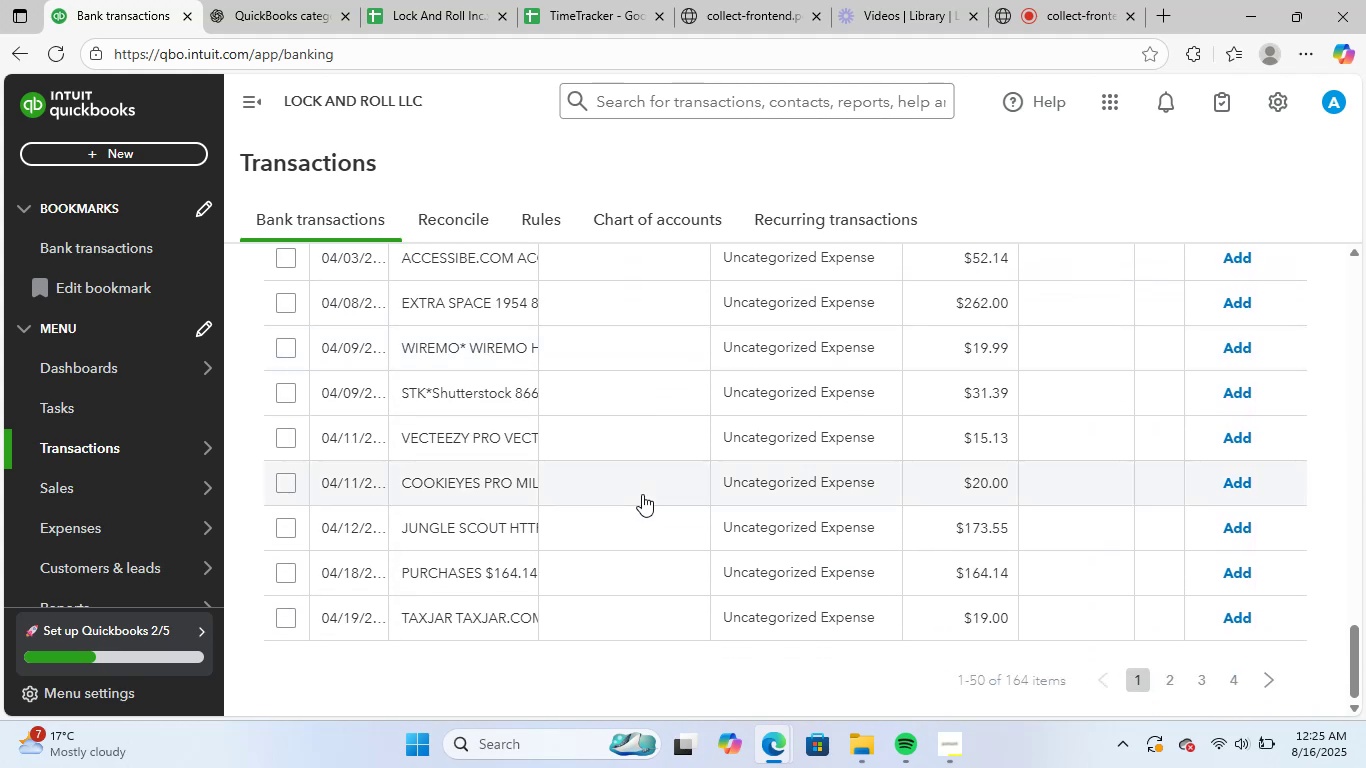 
scroll: coordinate [744, 597], scroll_direction: up, amount: 25.0
 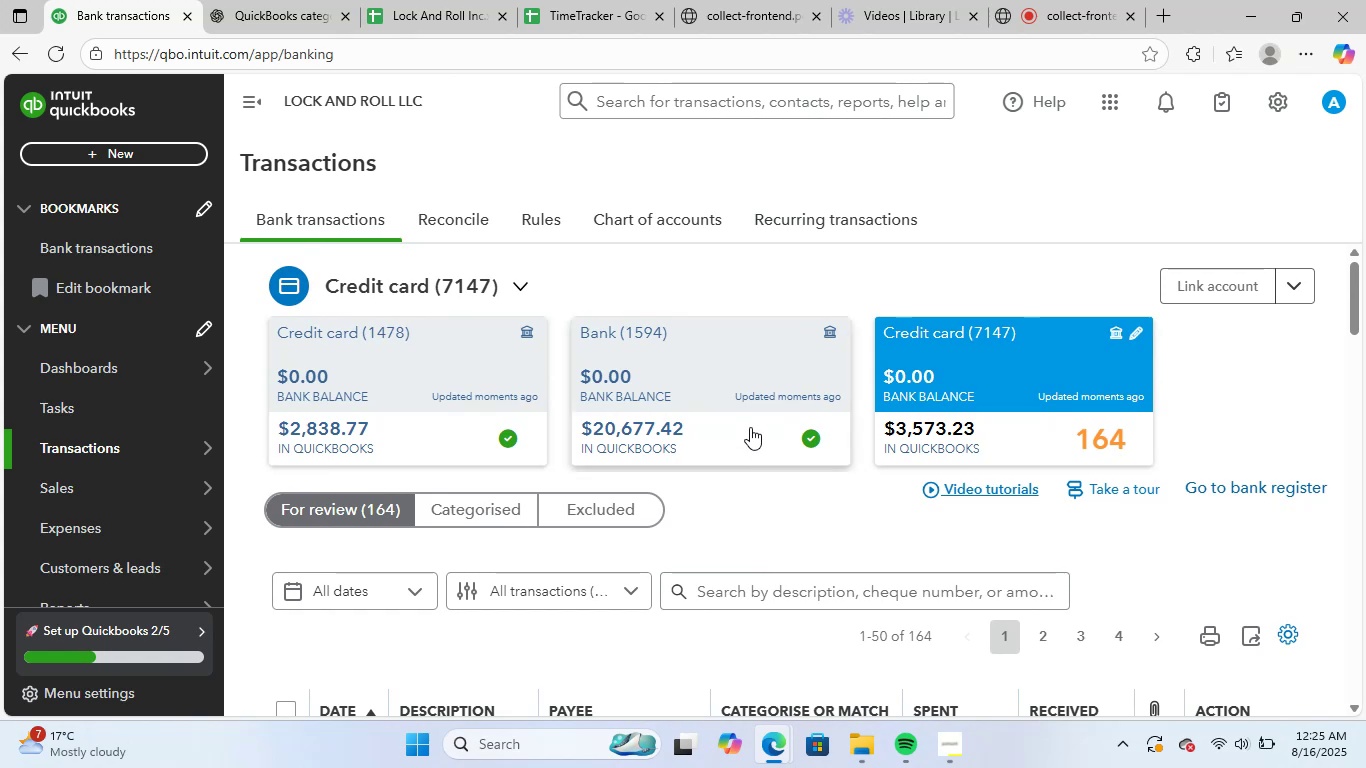 
left_click([1072, 8])
 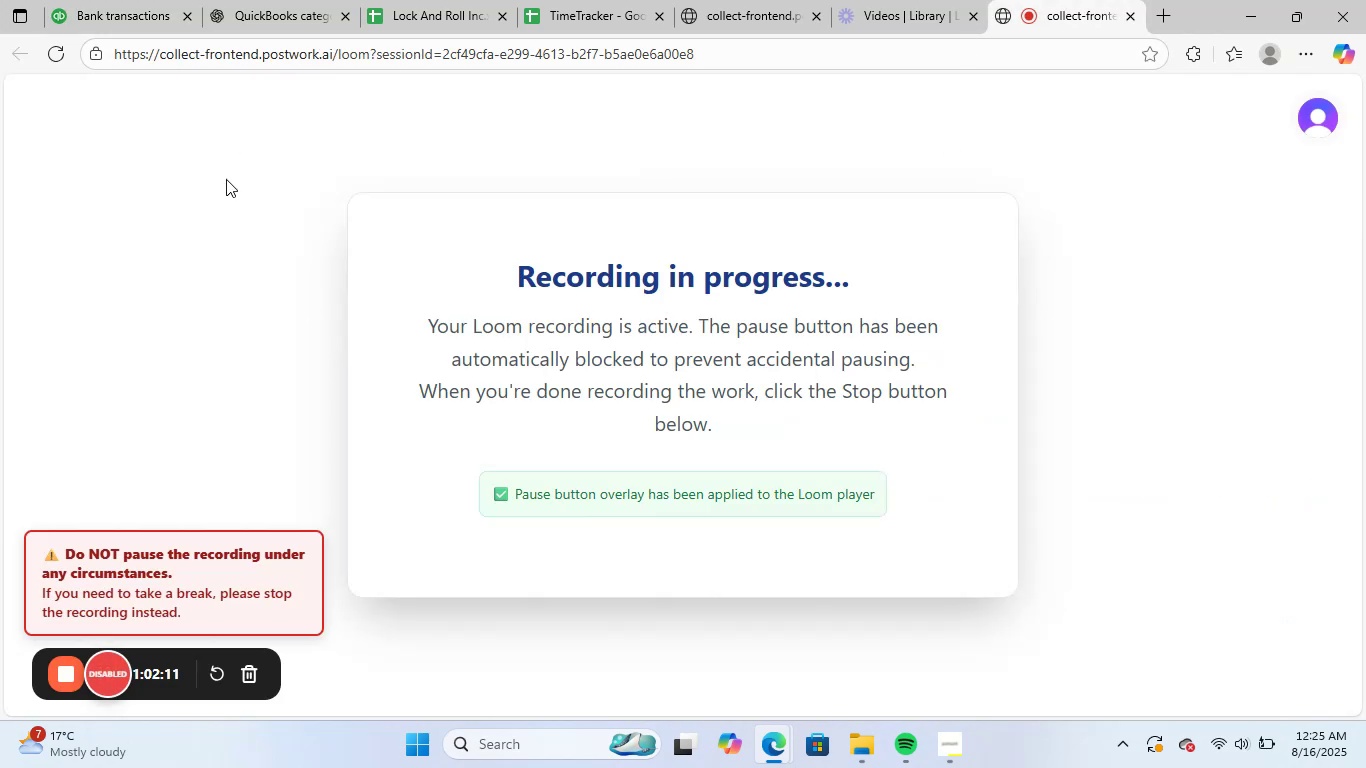 